 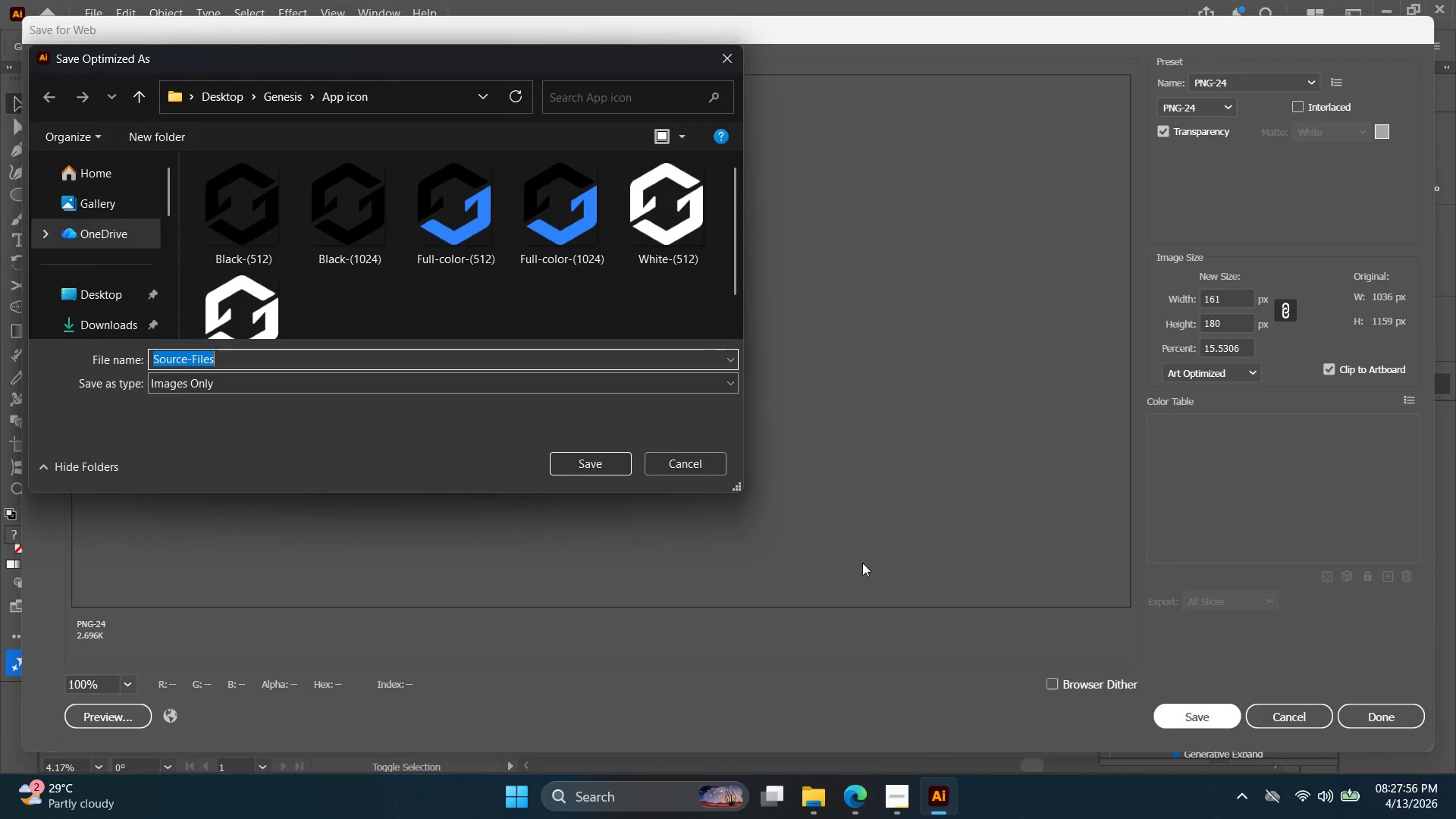 
left_click([215, 357])
 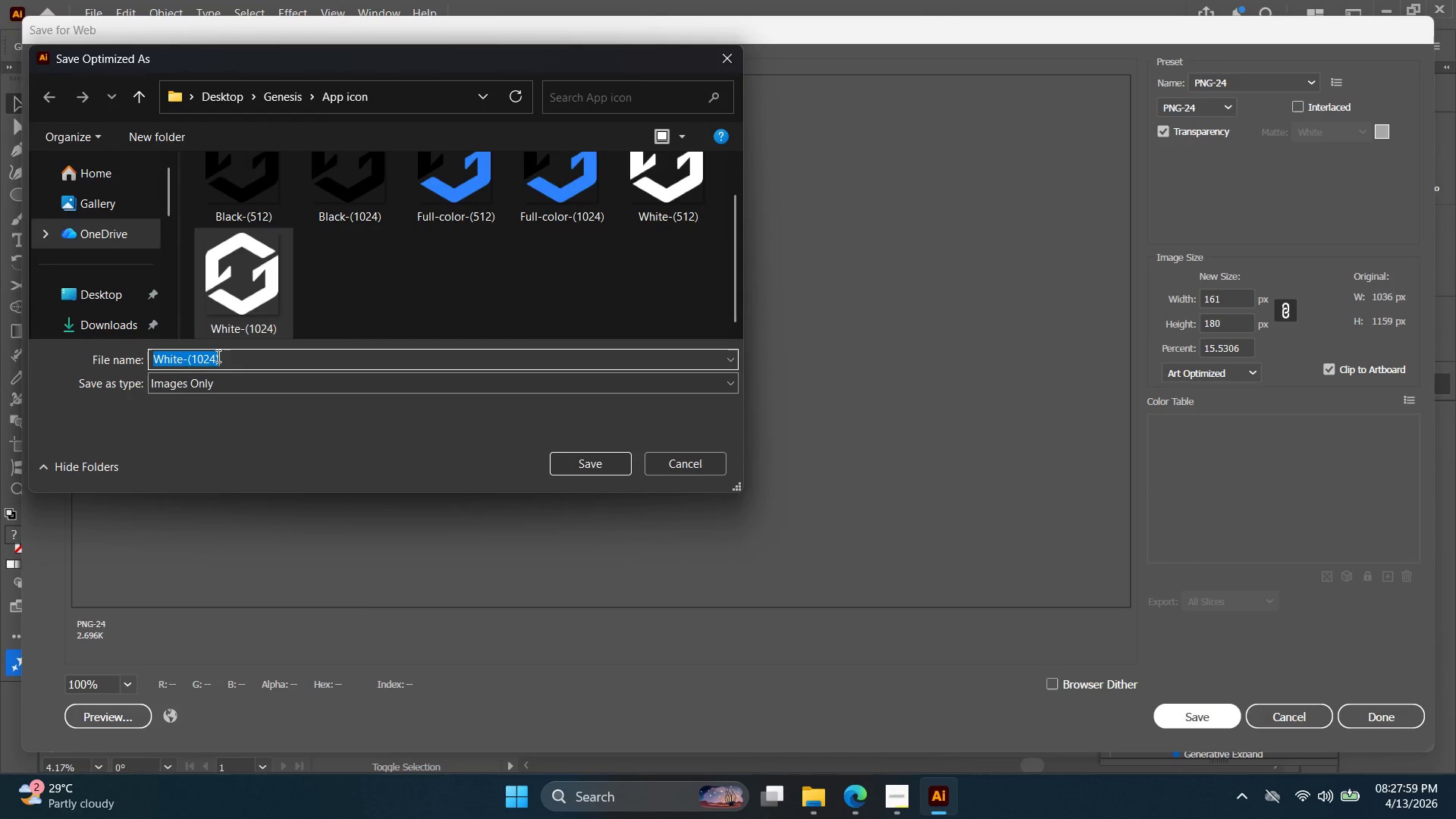 
left_click([217, 356])
 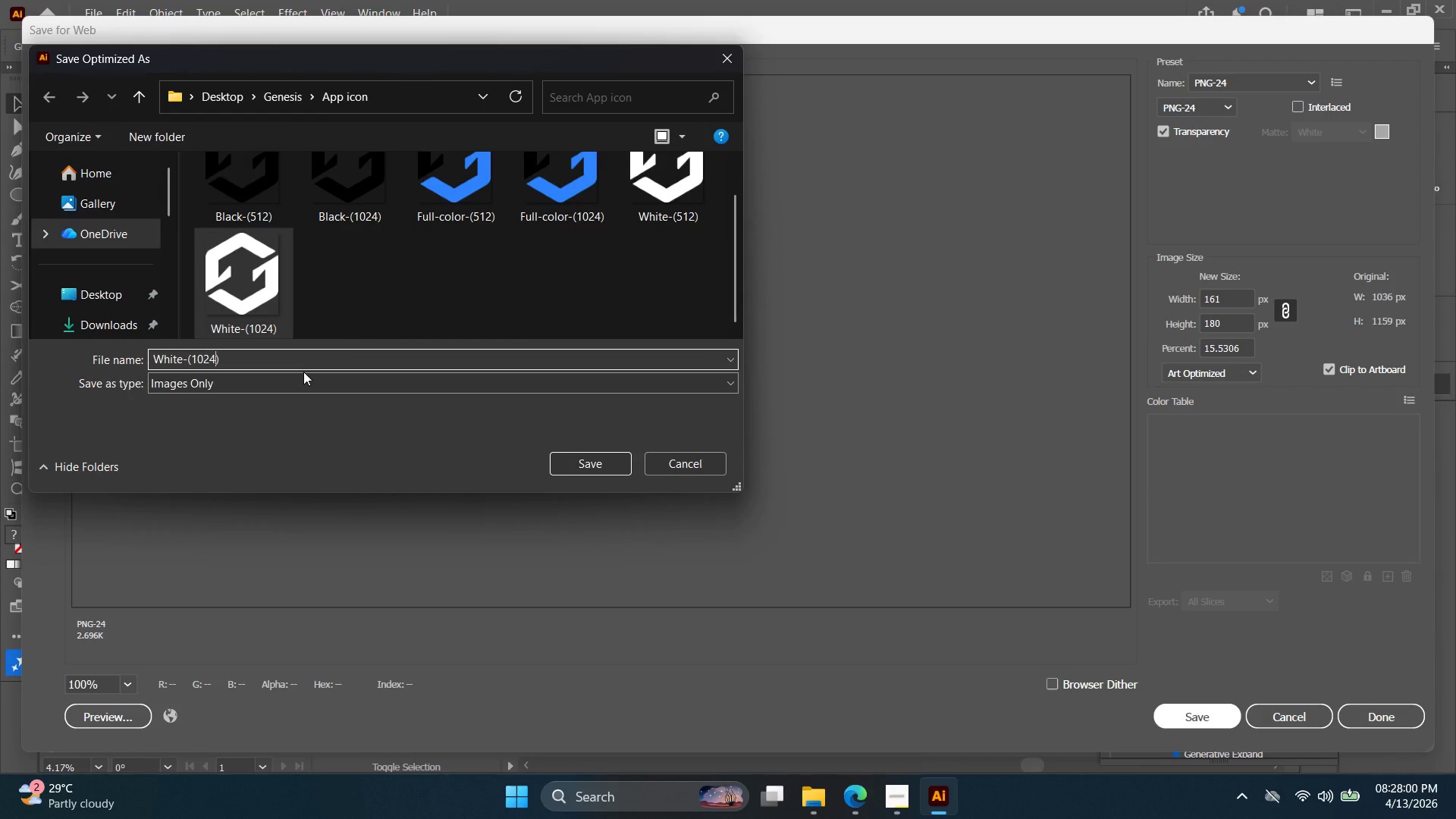 
key(Backspace)
key(Backspace)
key(Backspace)
type(80)
 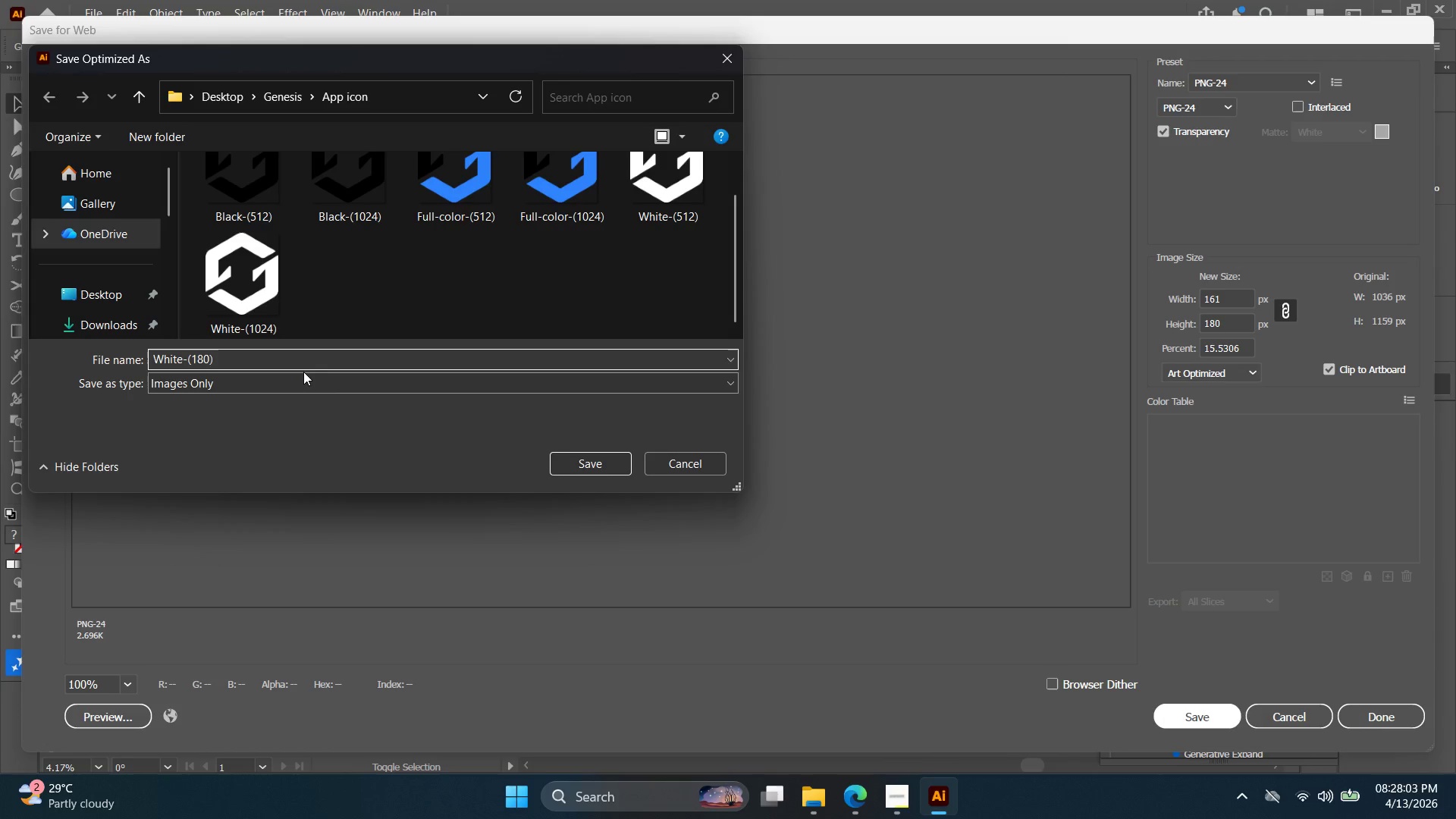 
key(Enter)
 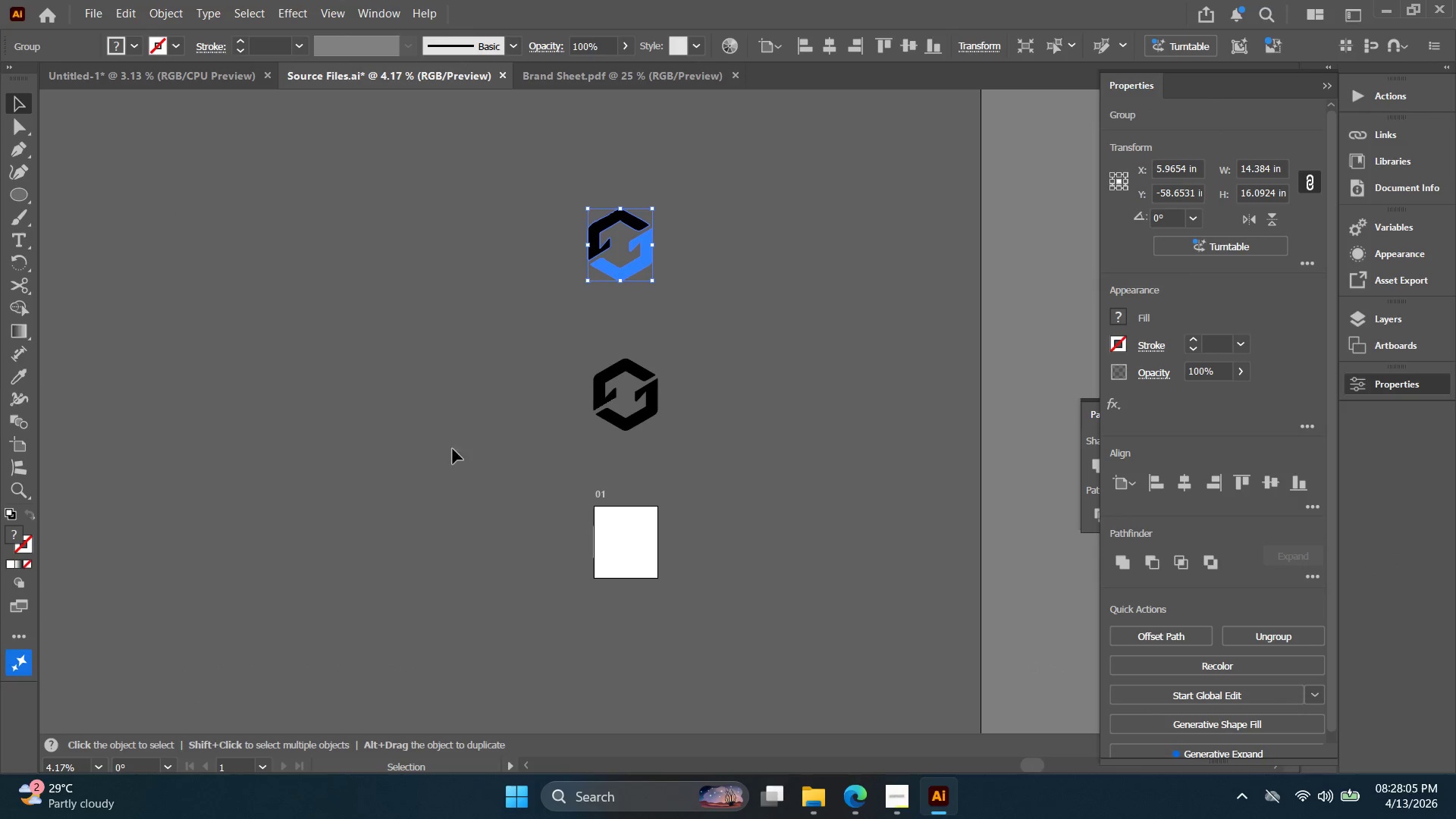 
left_click_drag(start_coordinate=[738, 448], to_coordinate=[537, 344])
 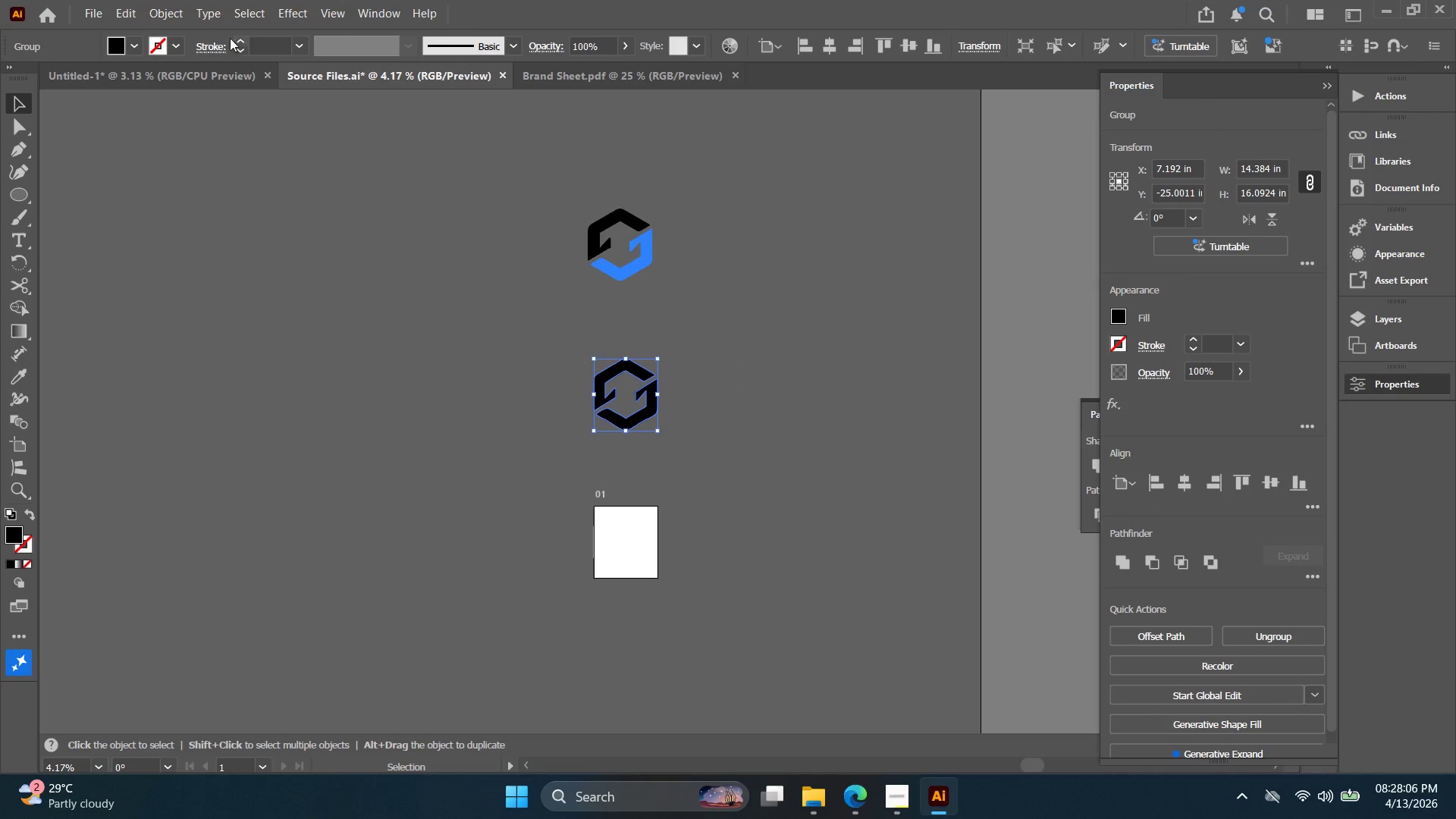 
left_click([172, 14])
 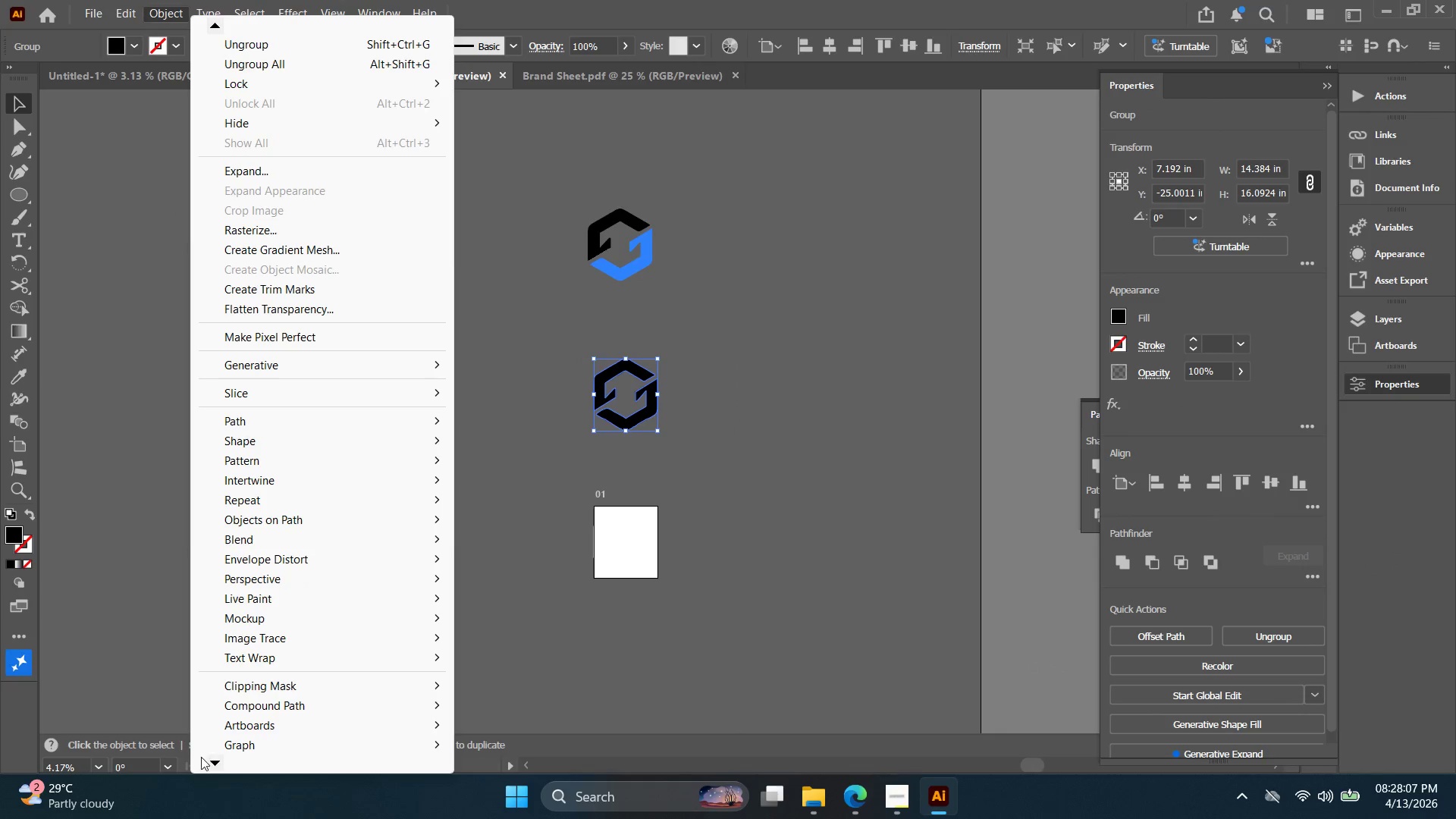 
double_click([211, 761])
 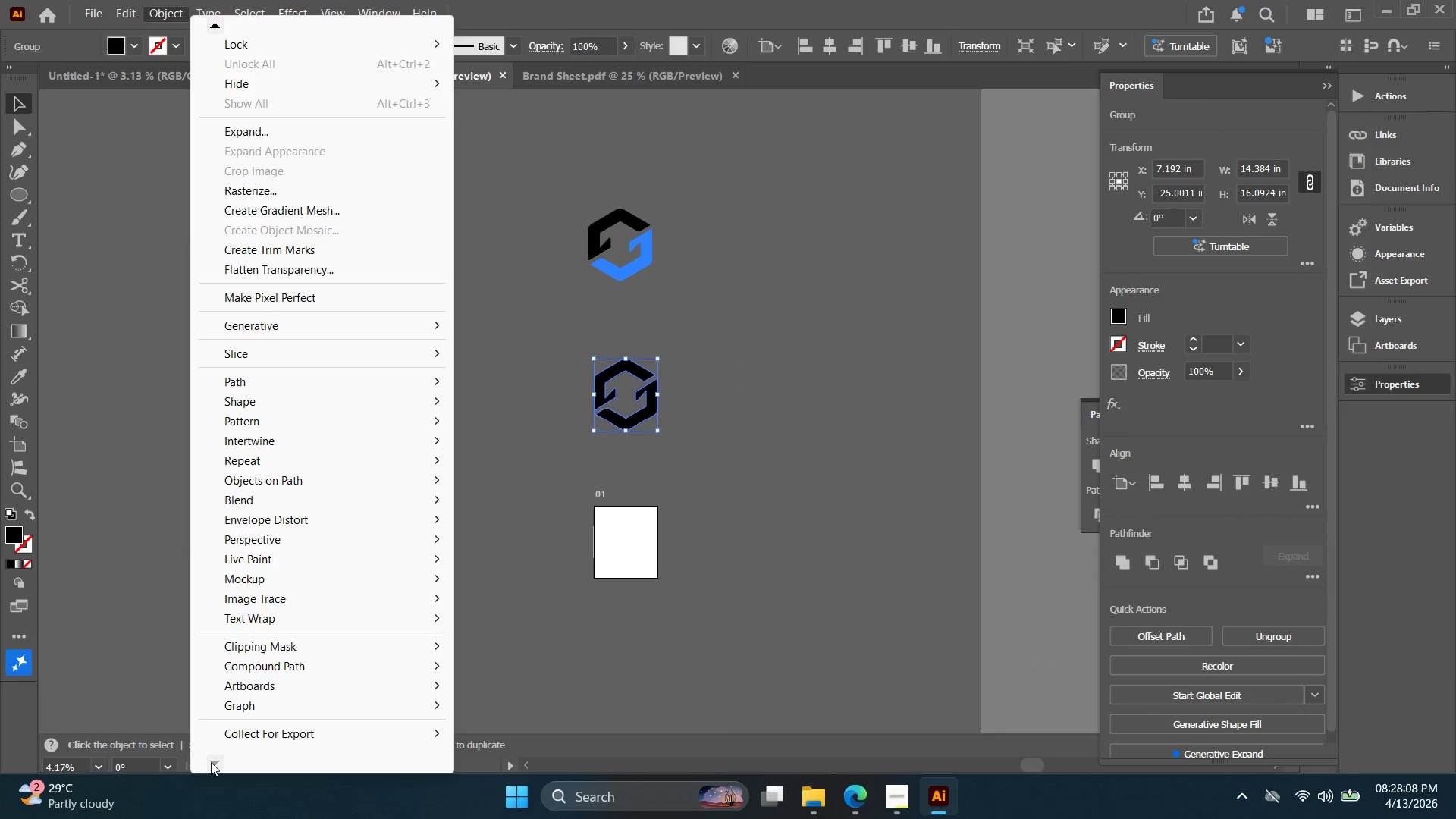 
triple_click([211, 762])
 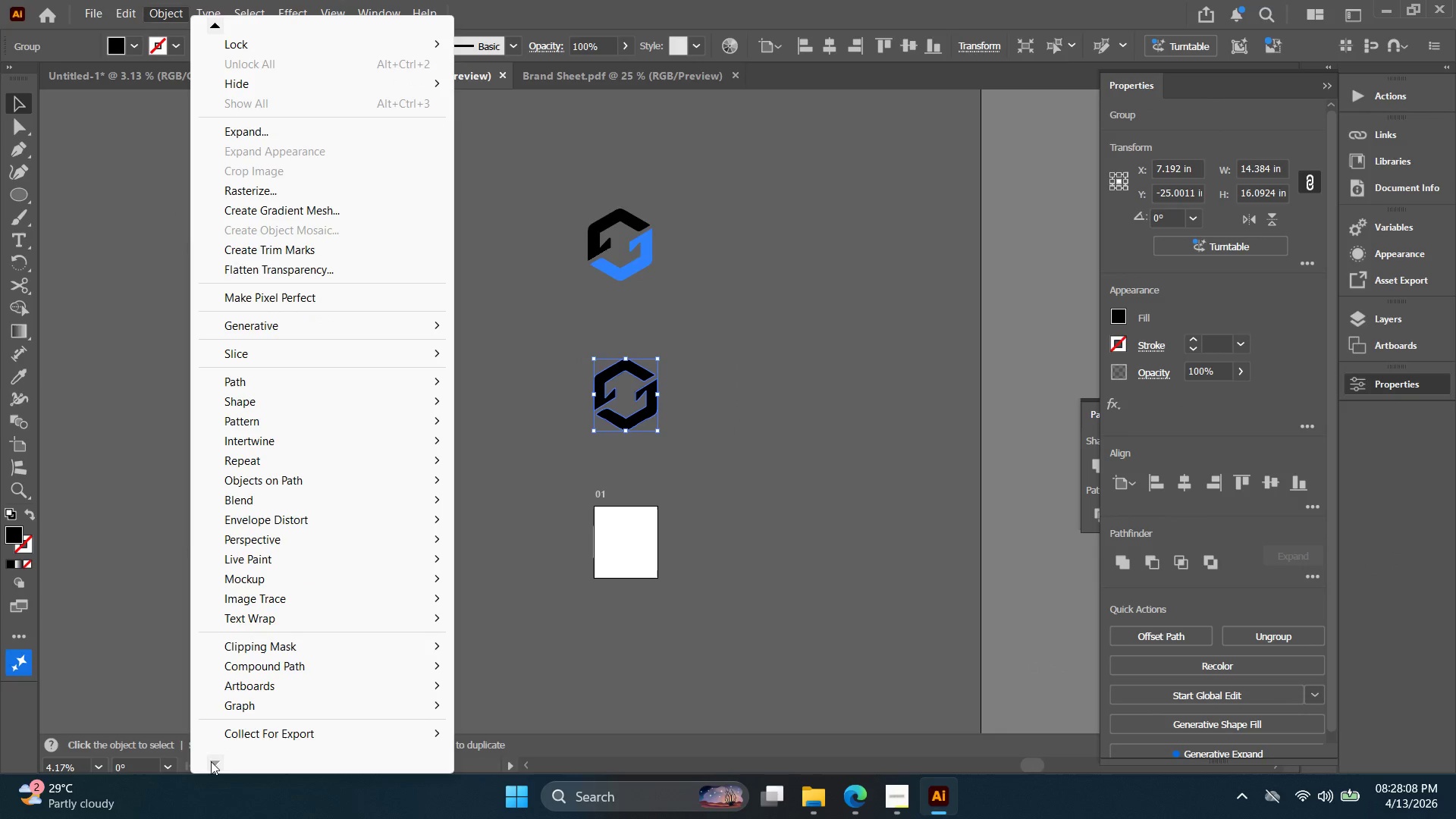 
triple_click([211, 761])
 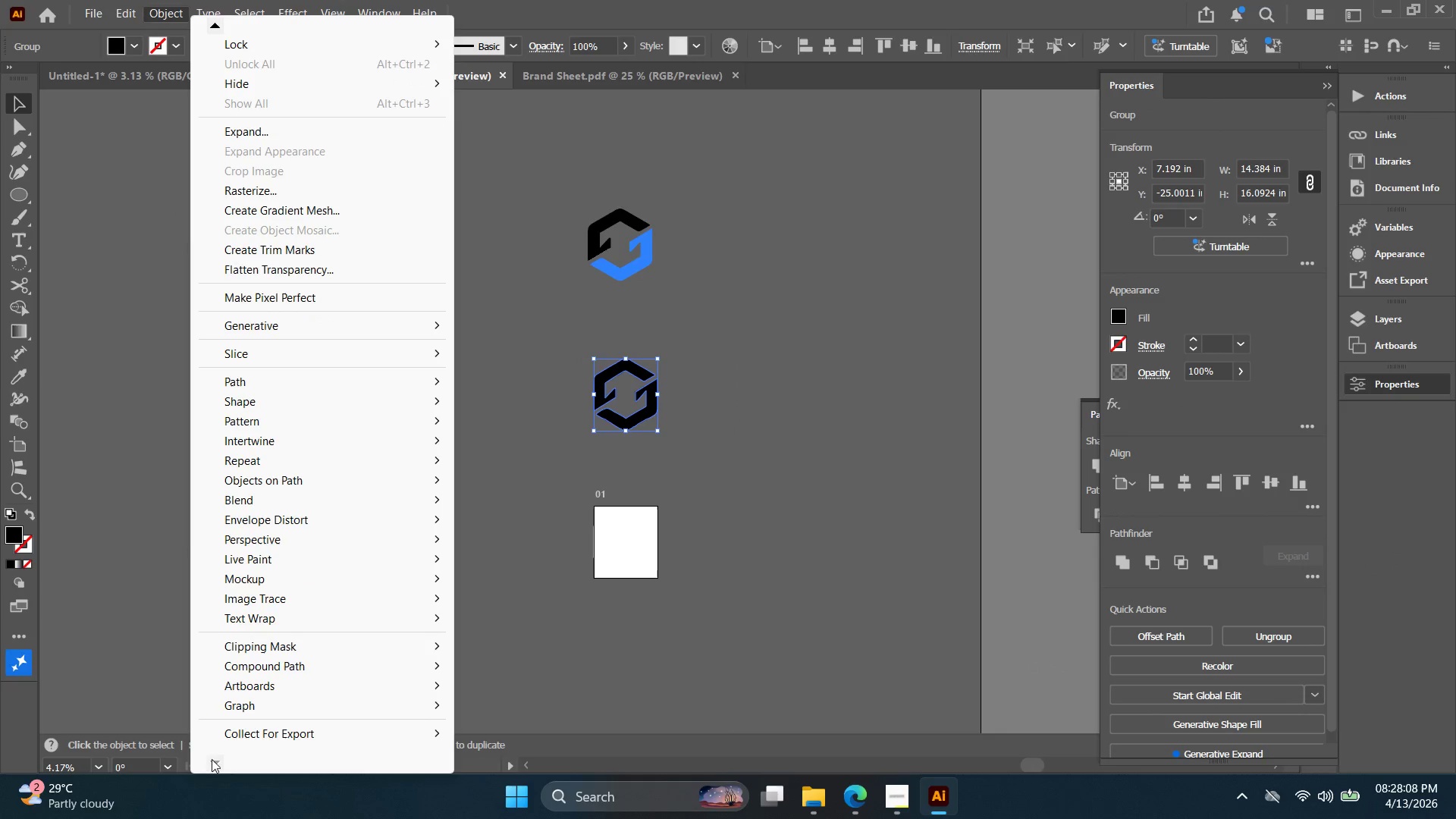 
left_click_drag(start_coordinate=[211, 761], to_coordinate=[212, 757])
 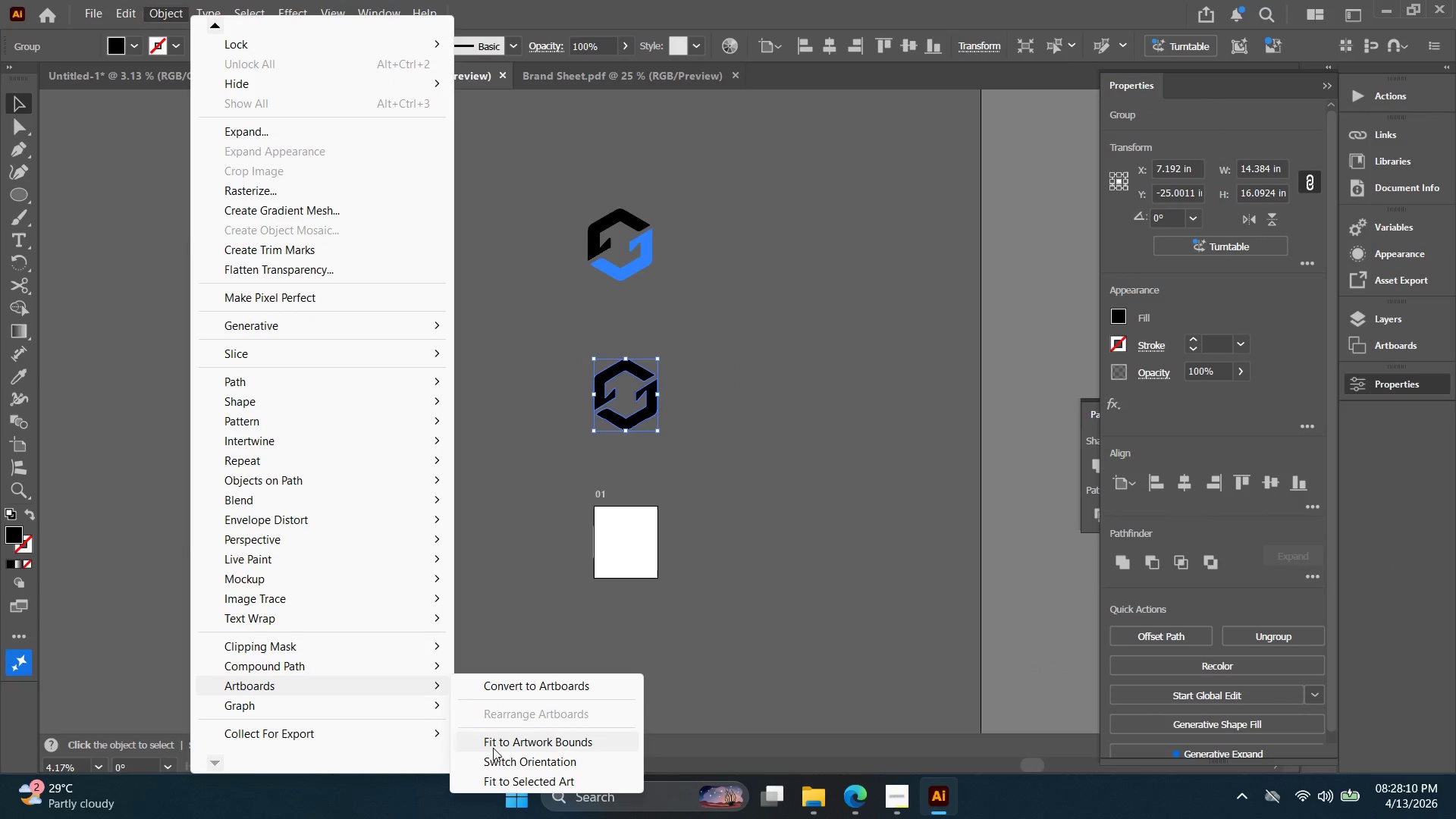 
left_click([516, 780])
 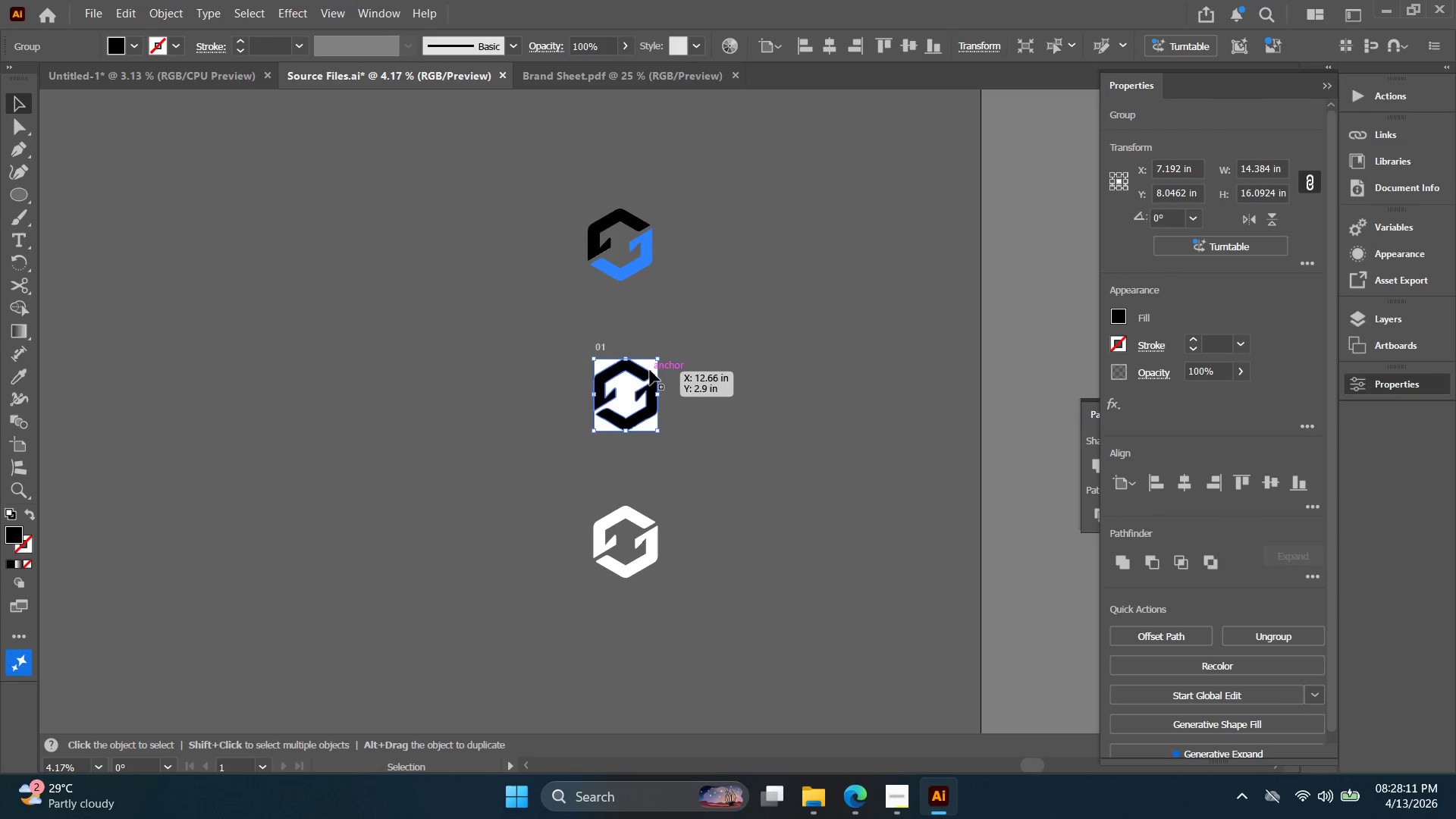 
key(Alt+Control+Shift+S)
 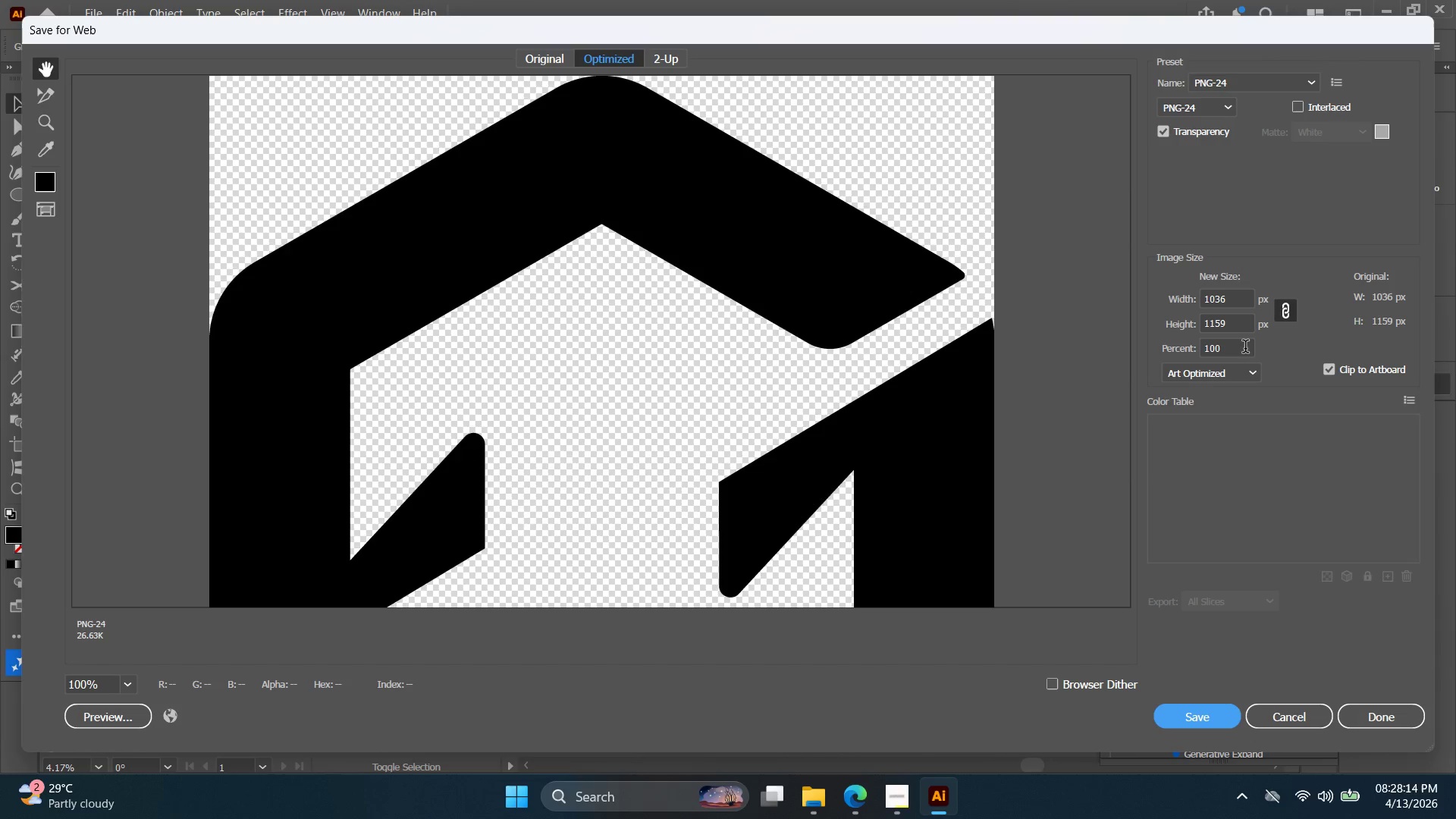 
left_click_drag(start_coordinate=[1237, 326], to_coordinate=[1063, 303])
 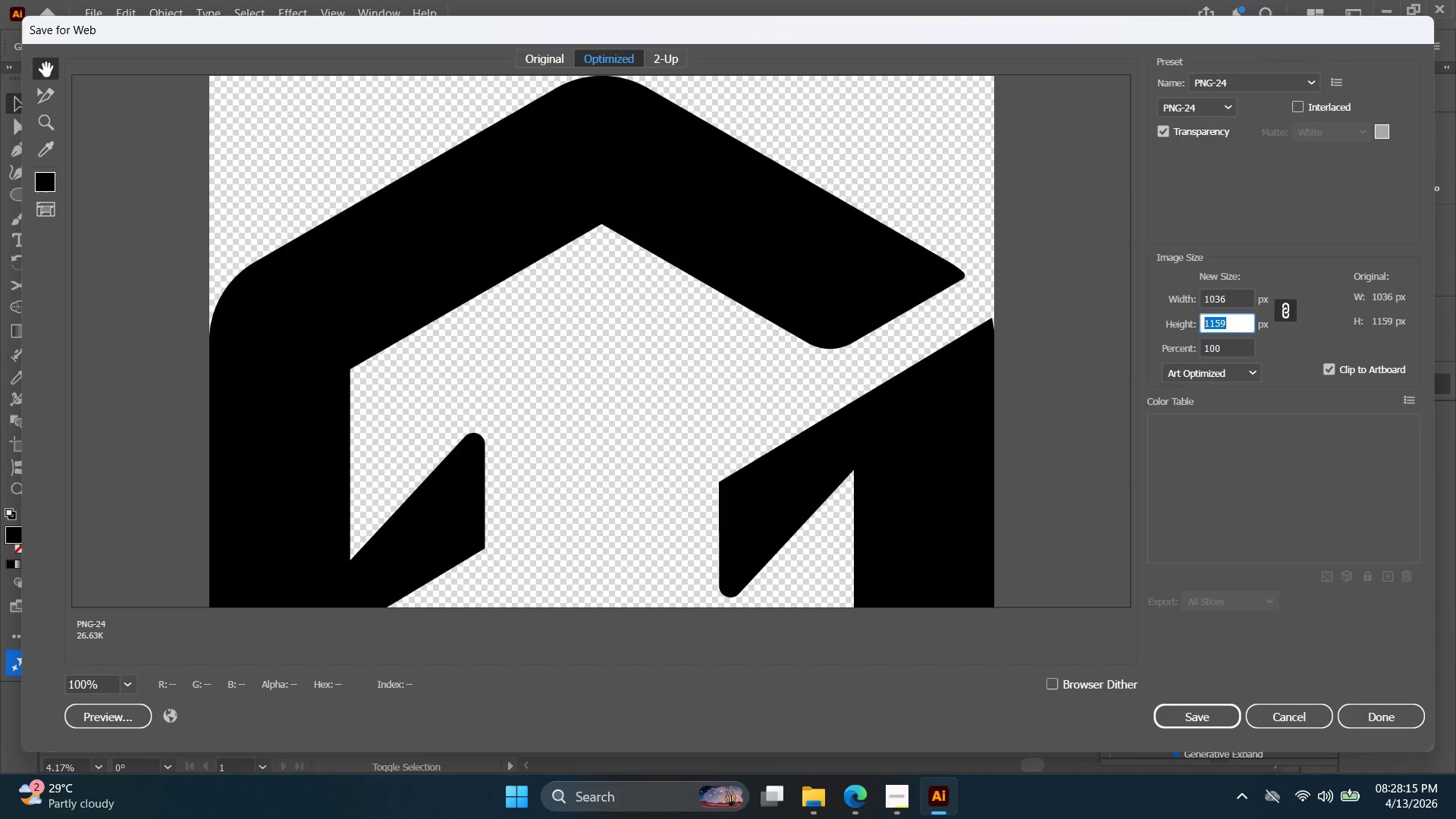 
type(180)
 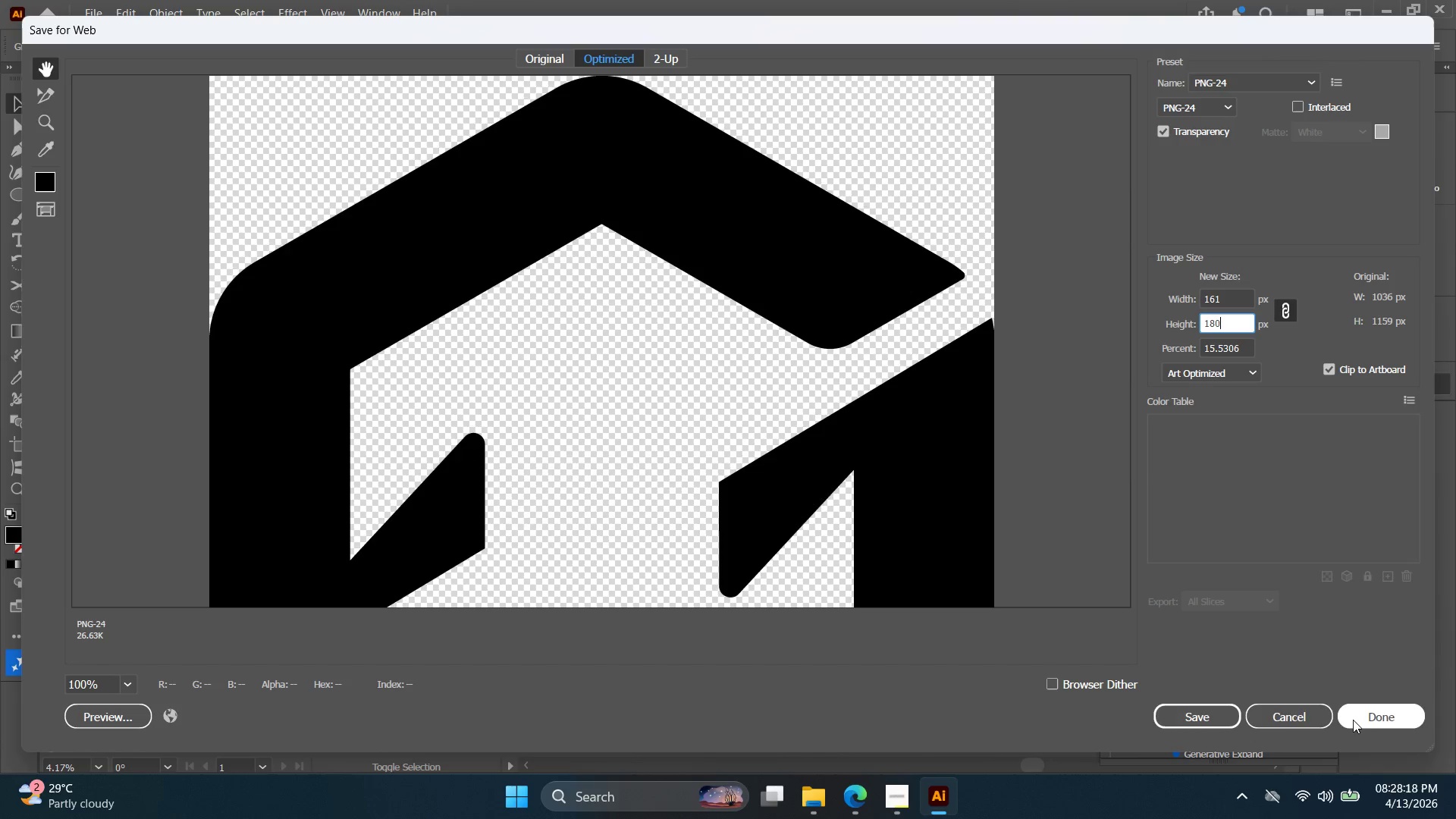 
left_click([1226, 720])
 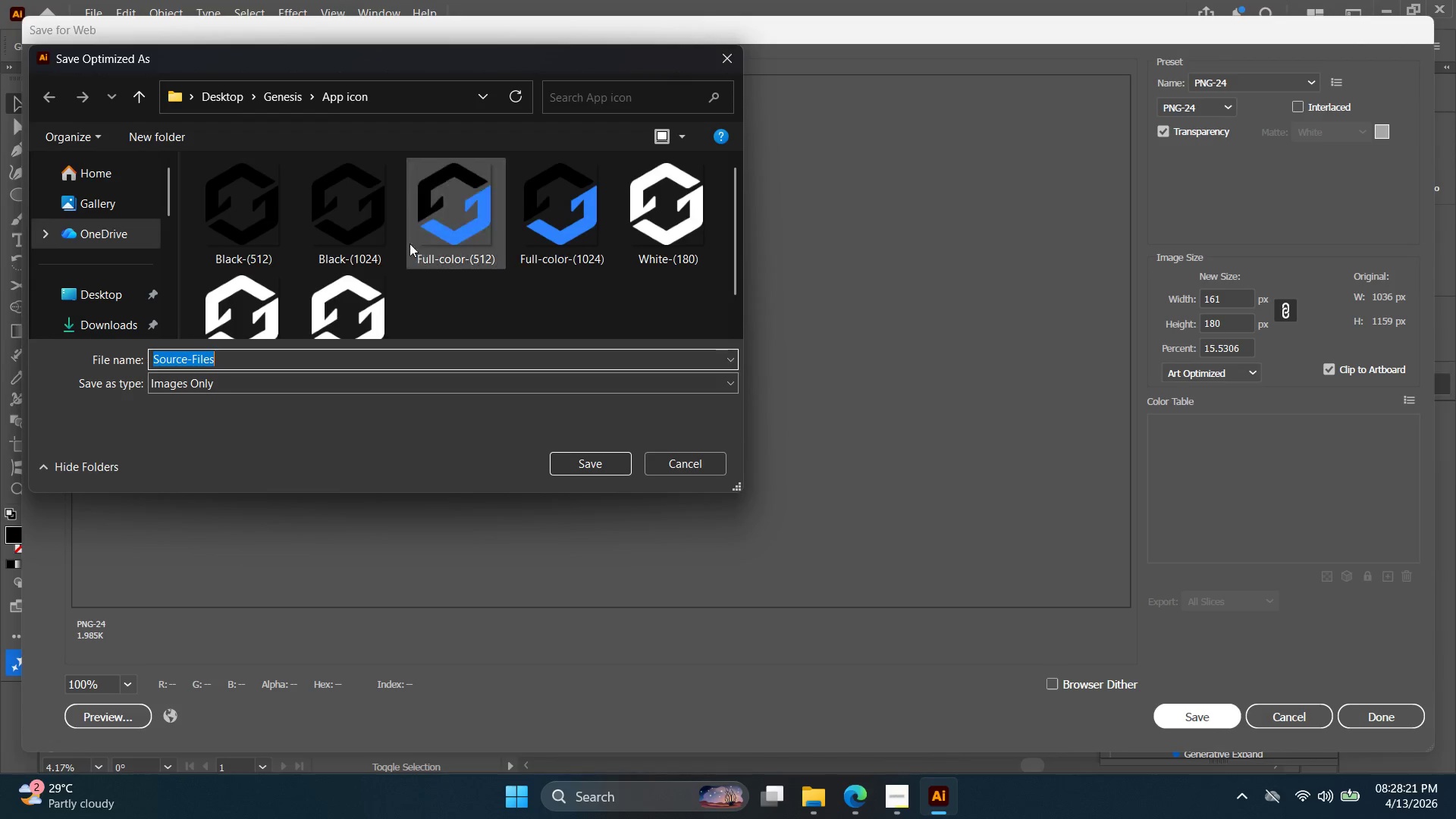 
left_click([255, 227])
 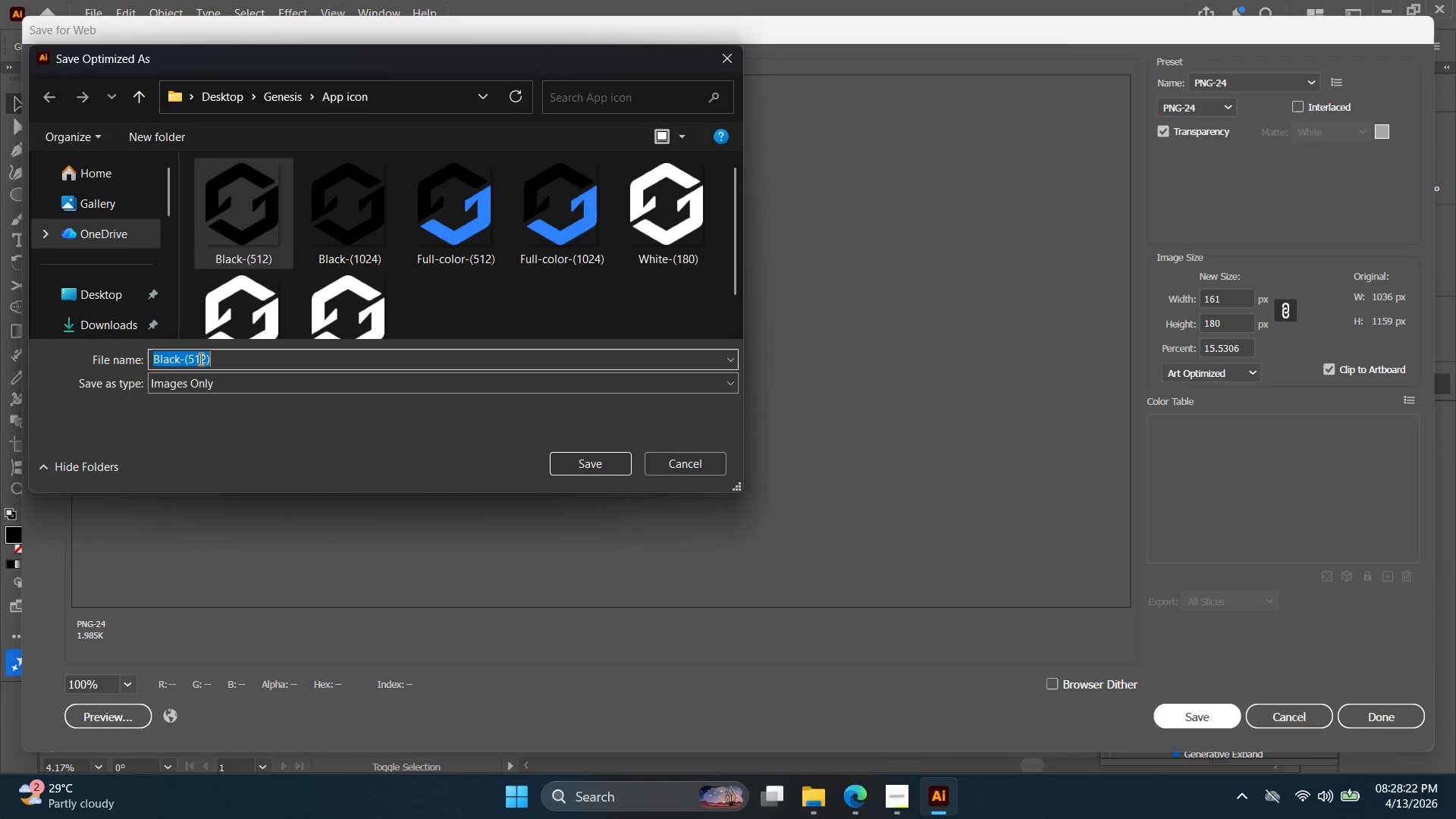 
double_click([204, 359])
 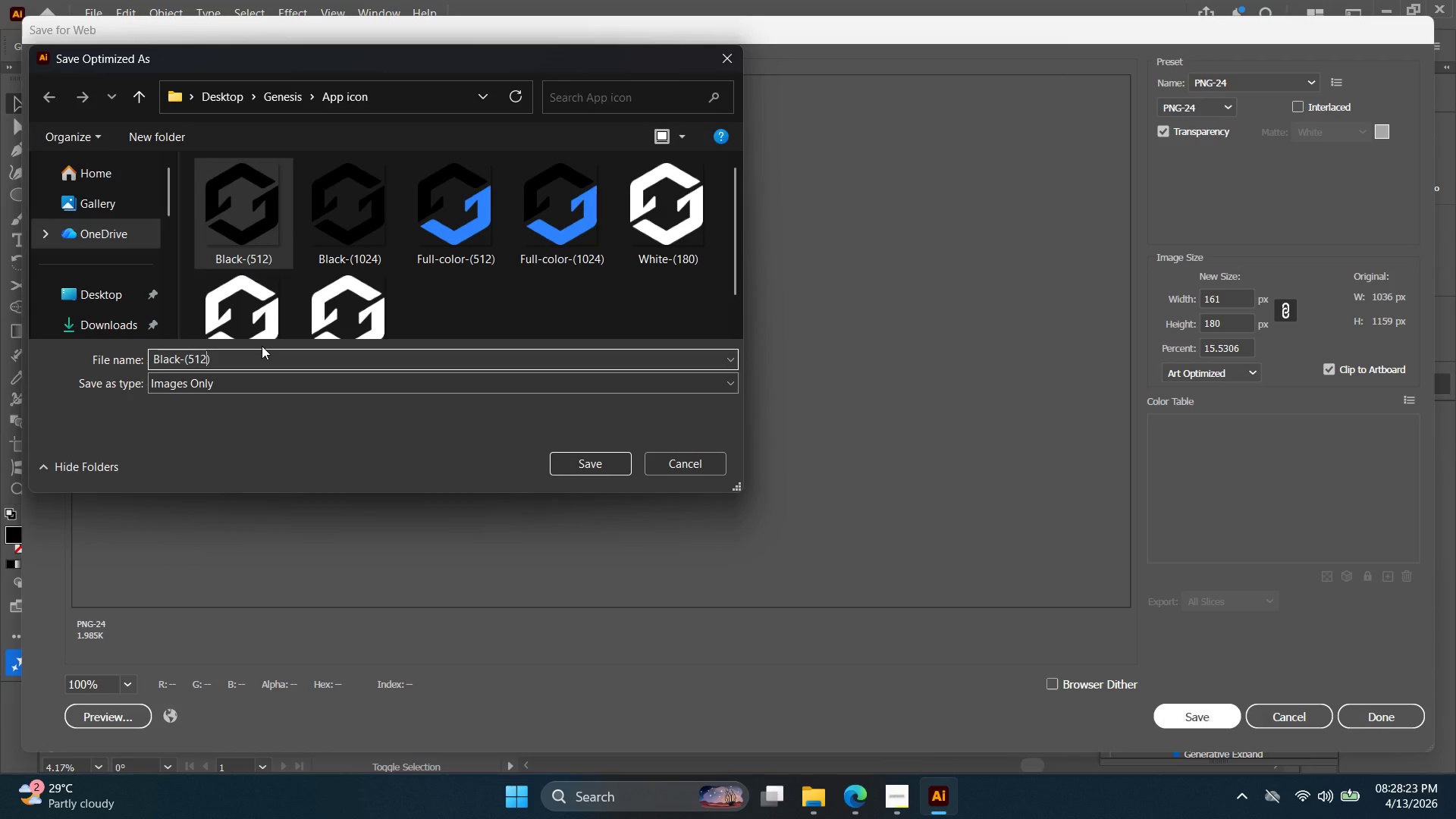 
key(Backspace)
key(Backspace)
key(Backspace)
type(180)
 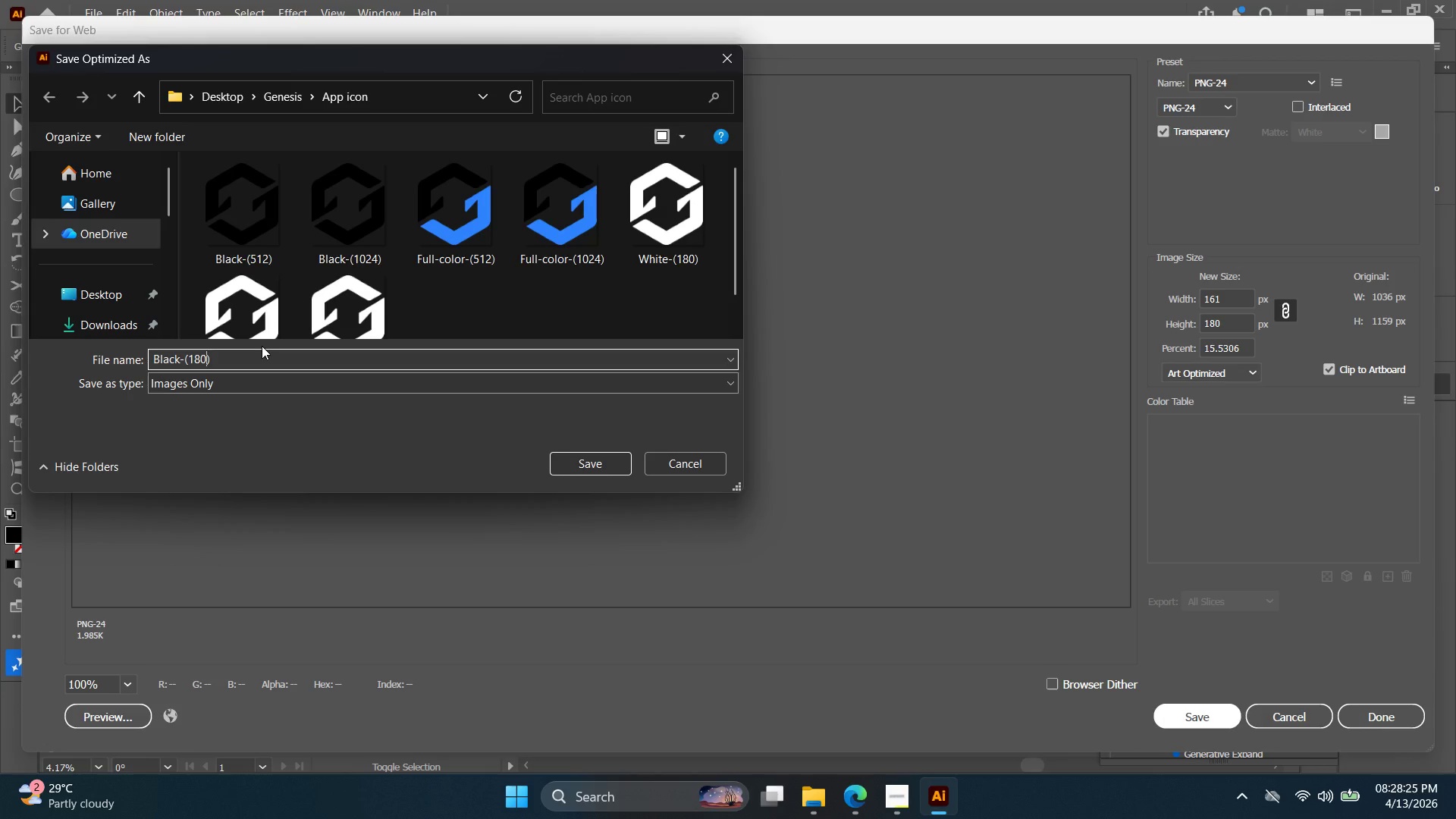 
key(Enter)
 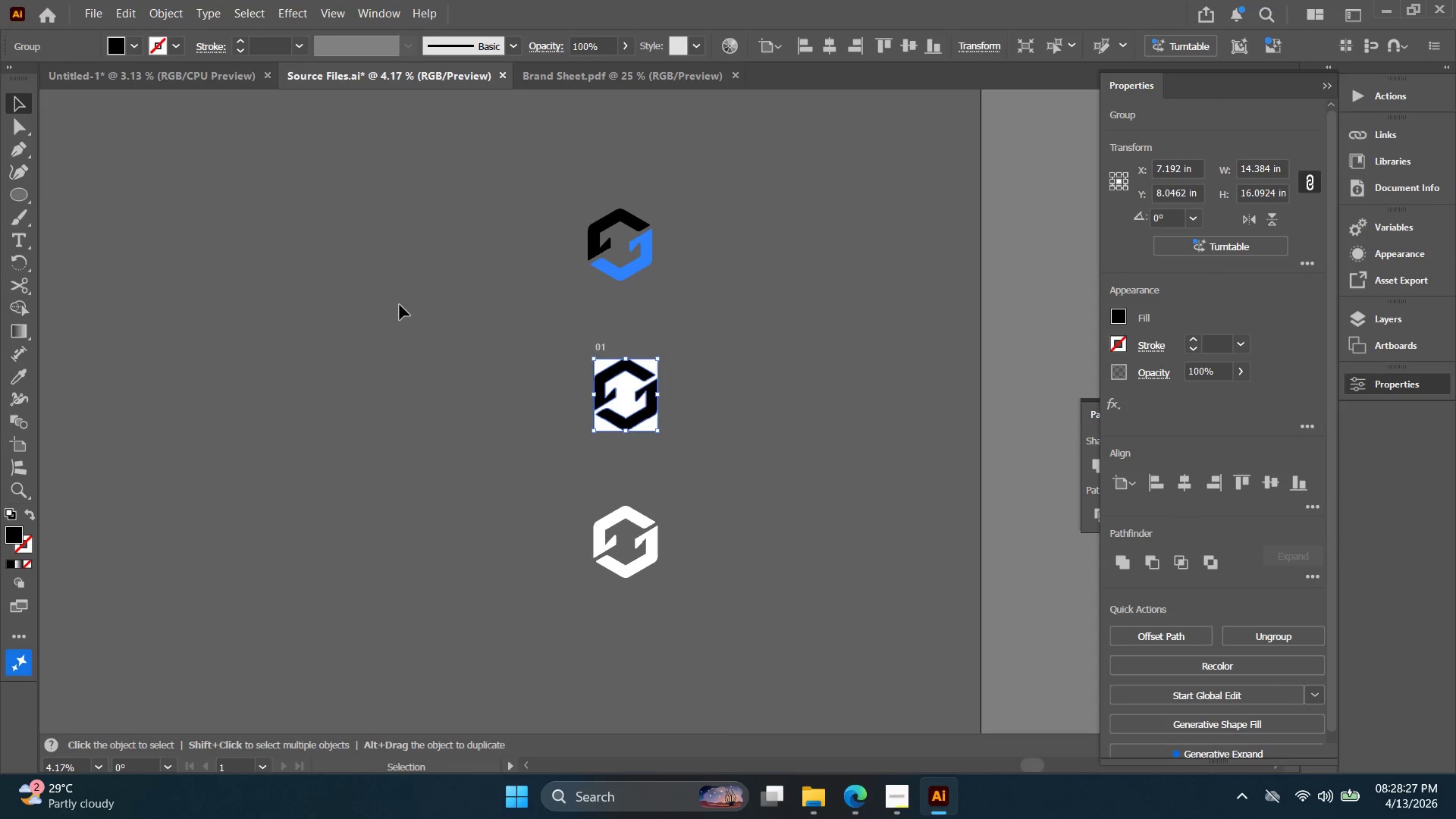 
left_click_drag(start_coordinate=[643, 307], to_coordinate=[505, 176])
 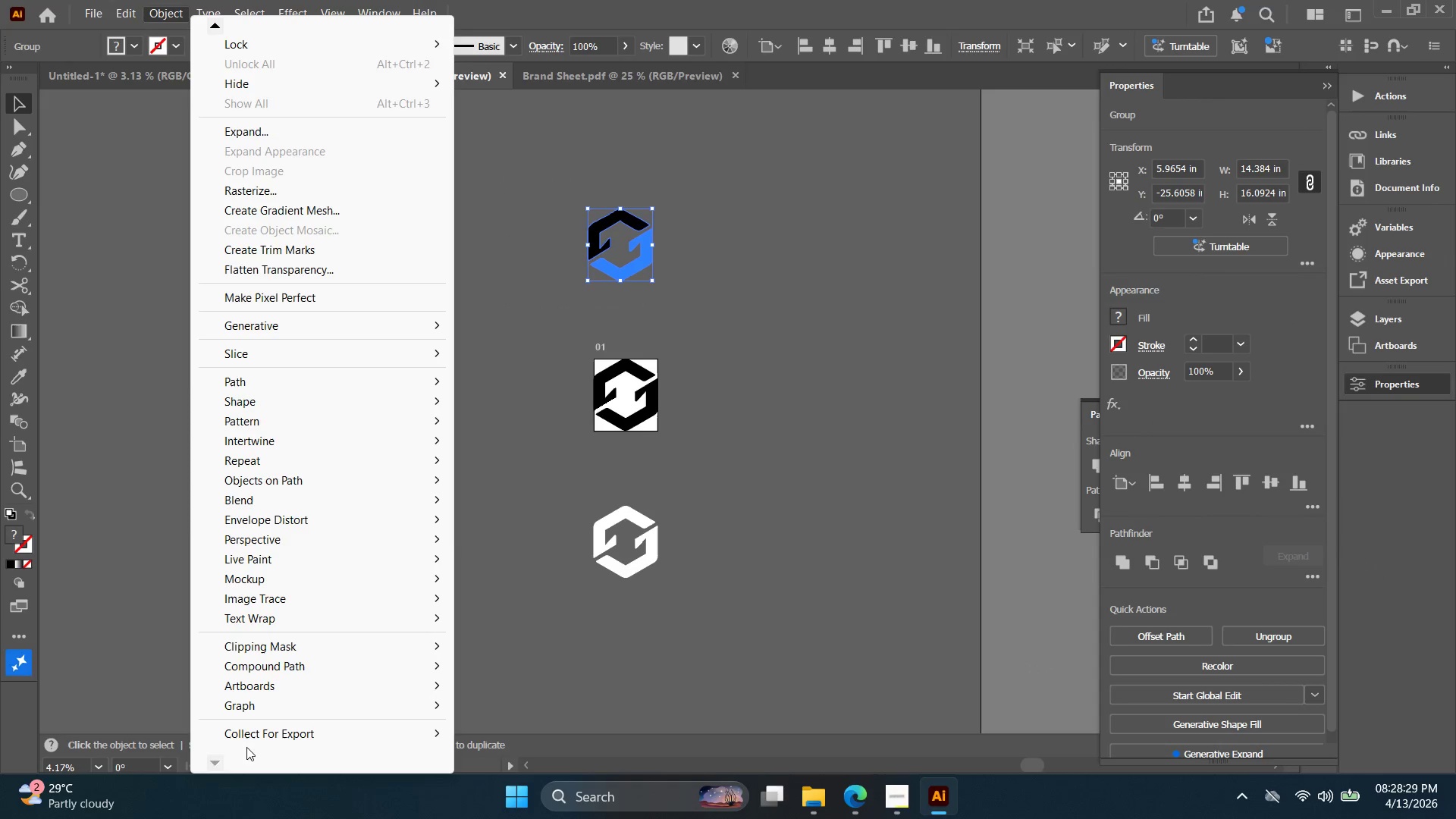 
double_click([214, 760])
 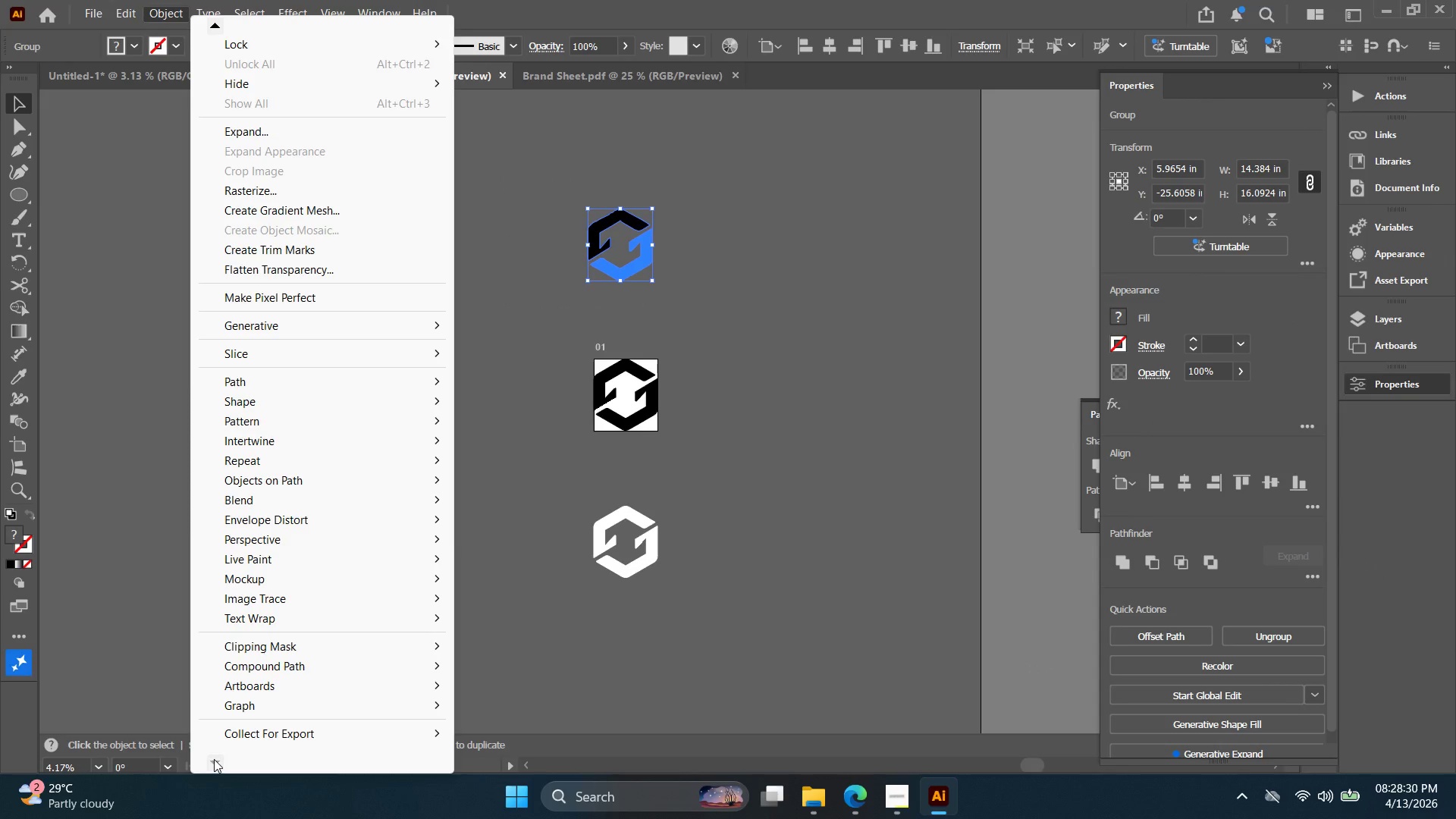 
triple_click([214, 760])
 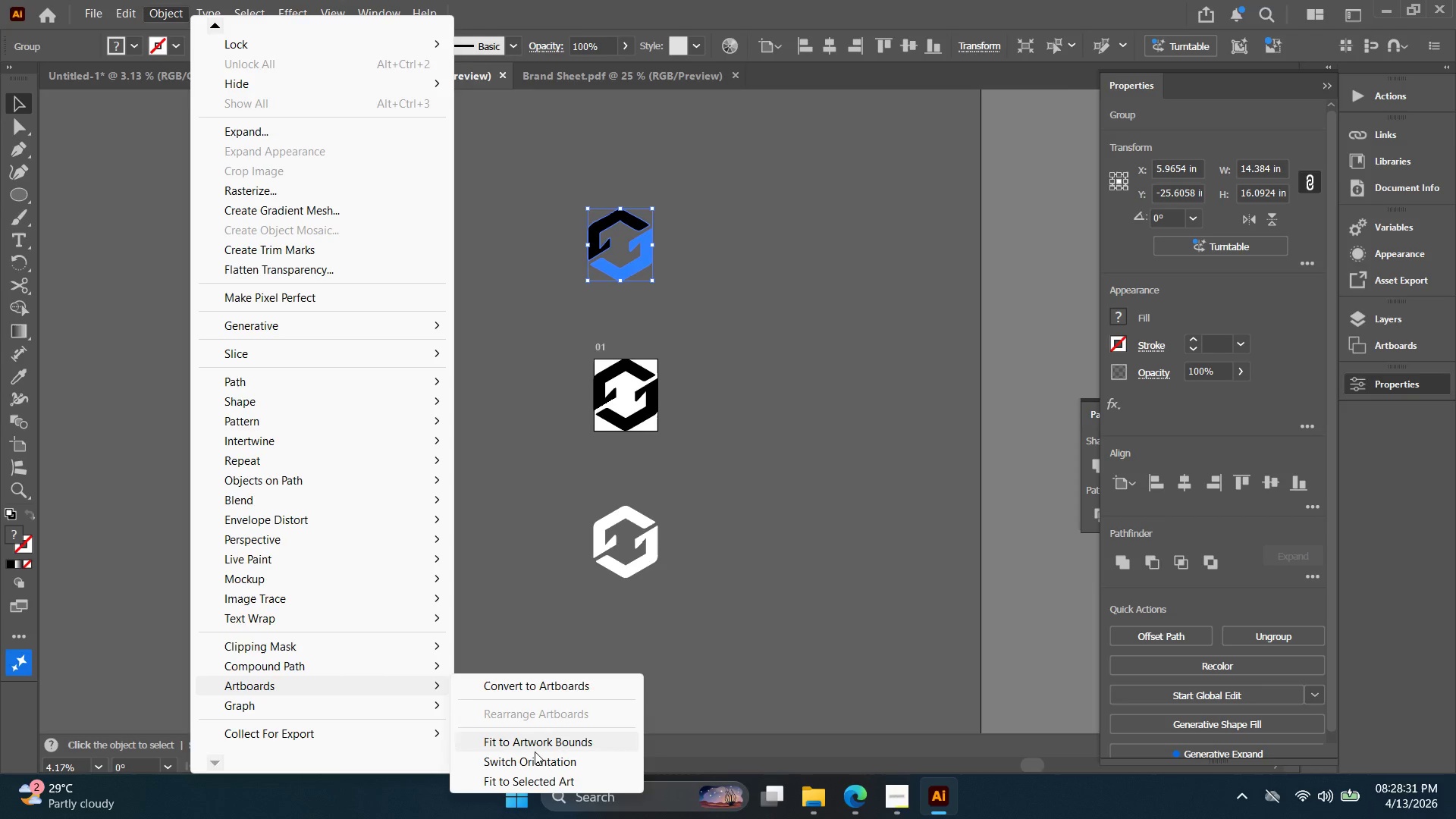 
left_click([548, 781])
 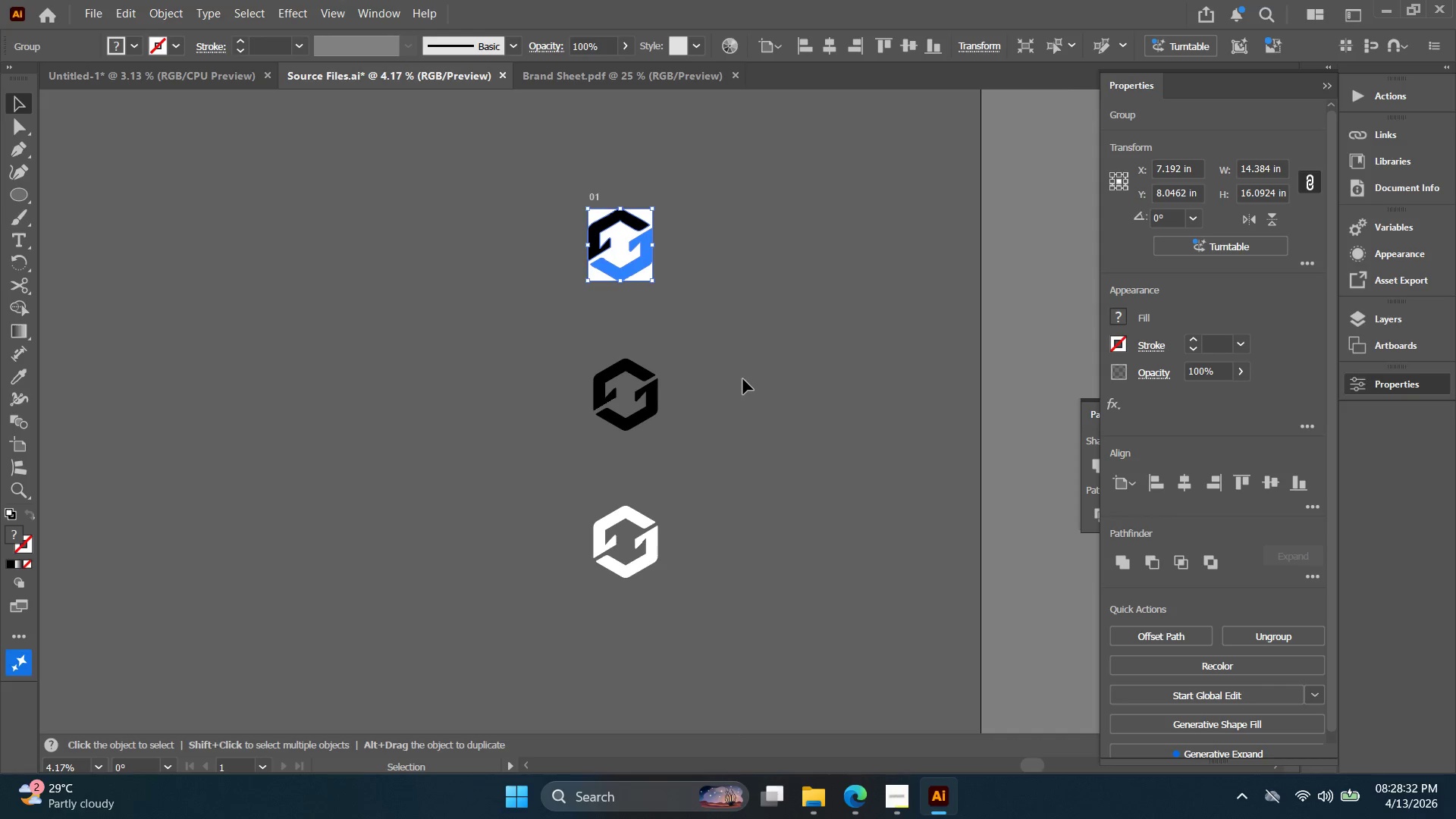 
hold_key(key=ControlLeft, duration=0.73)